 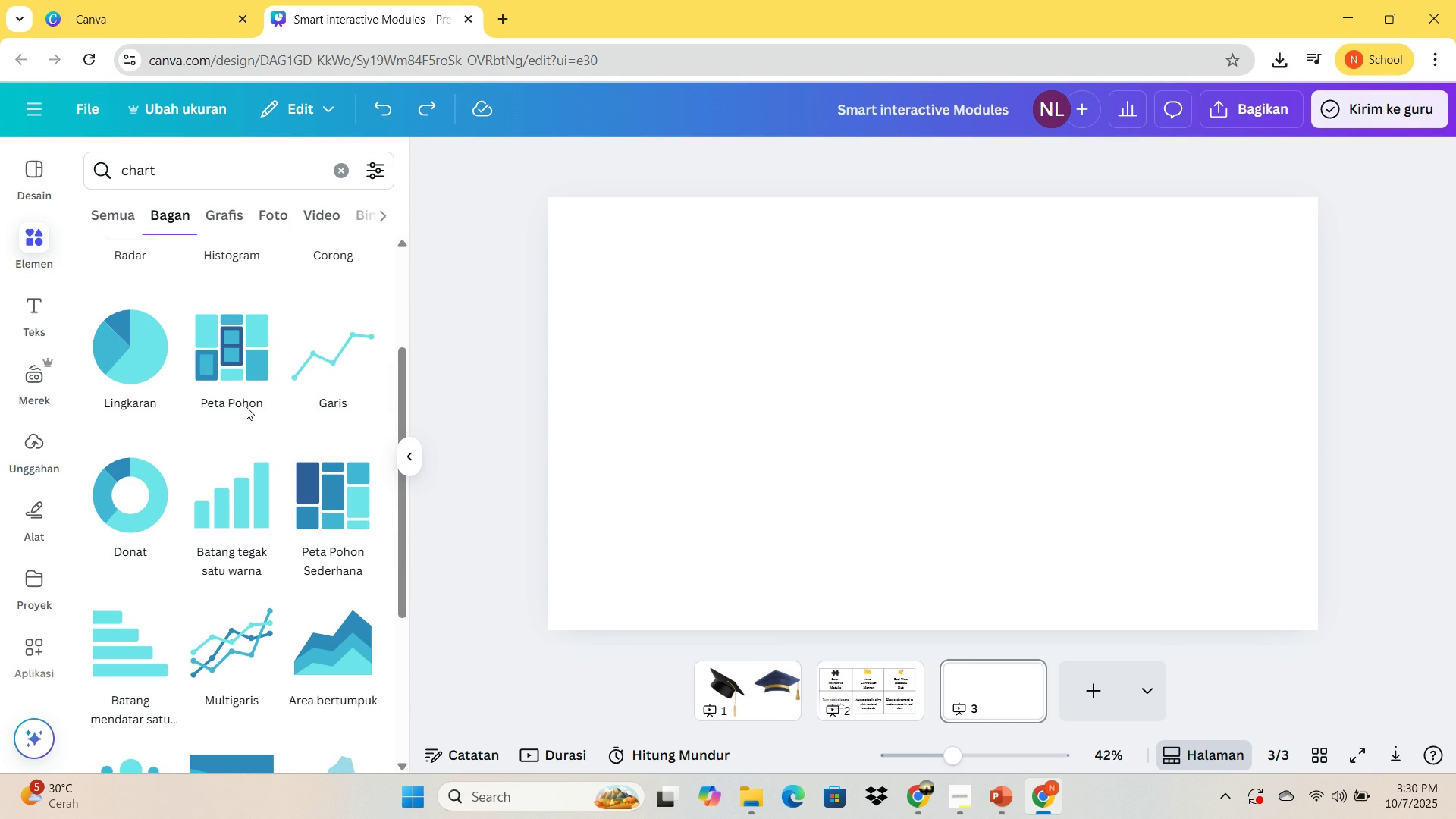 
key(Backspace)
key(Backspace)
key(Backspace)
key(Backspace)
key(Backspace)
type(bar chart)
 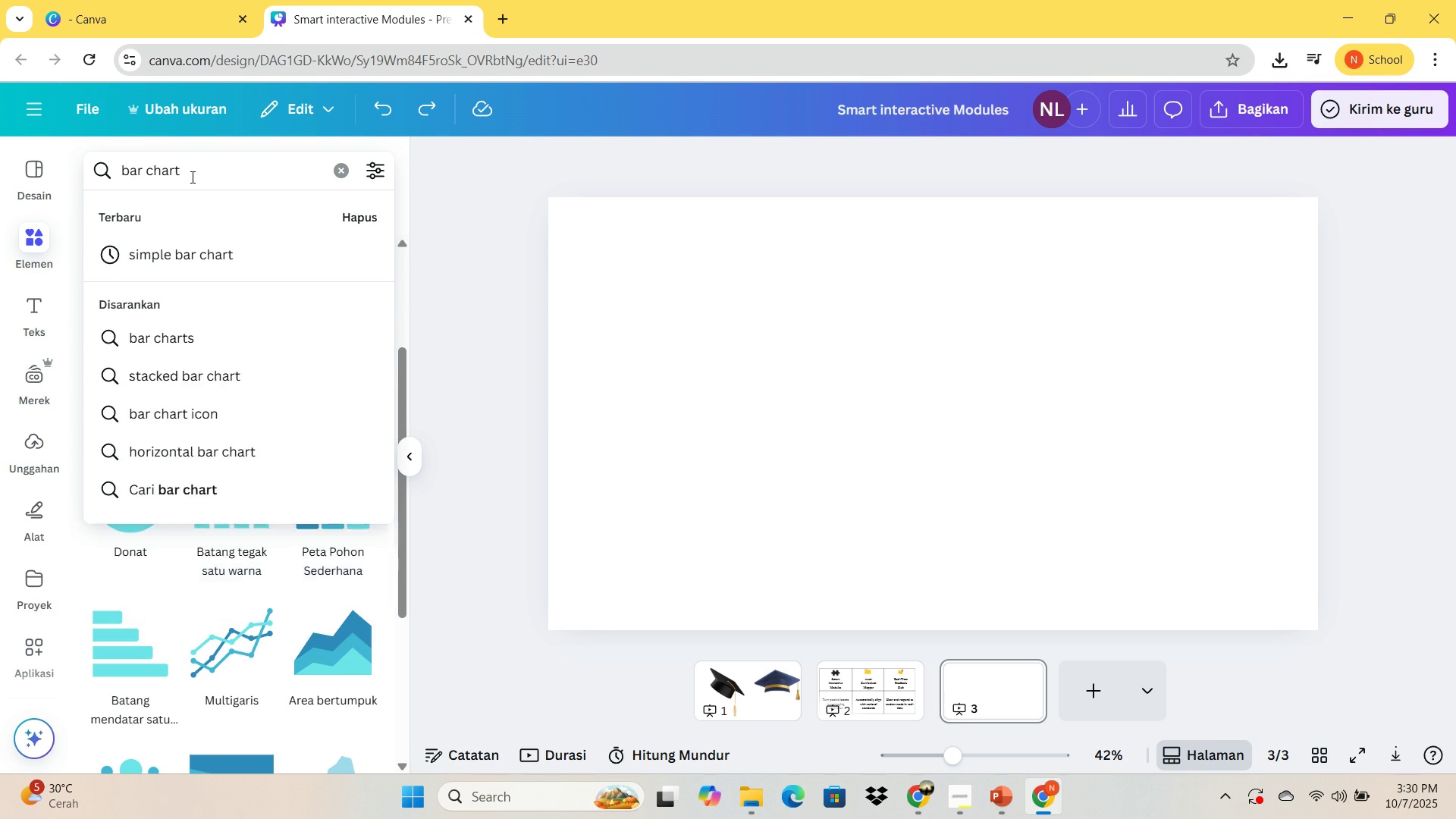 
key(Enter)
 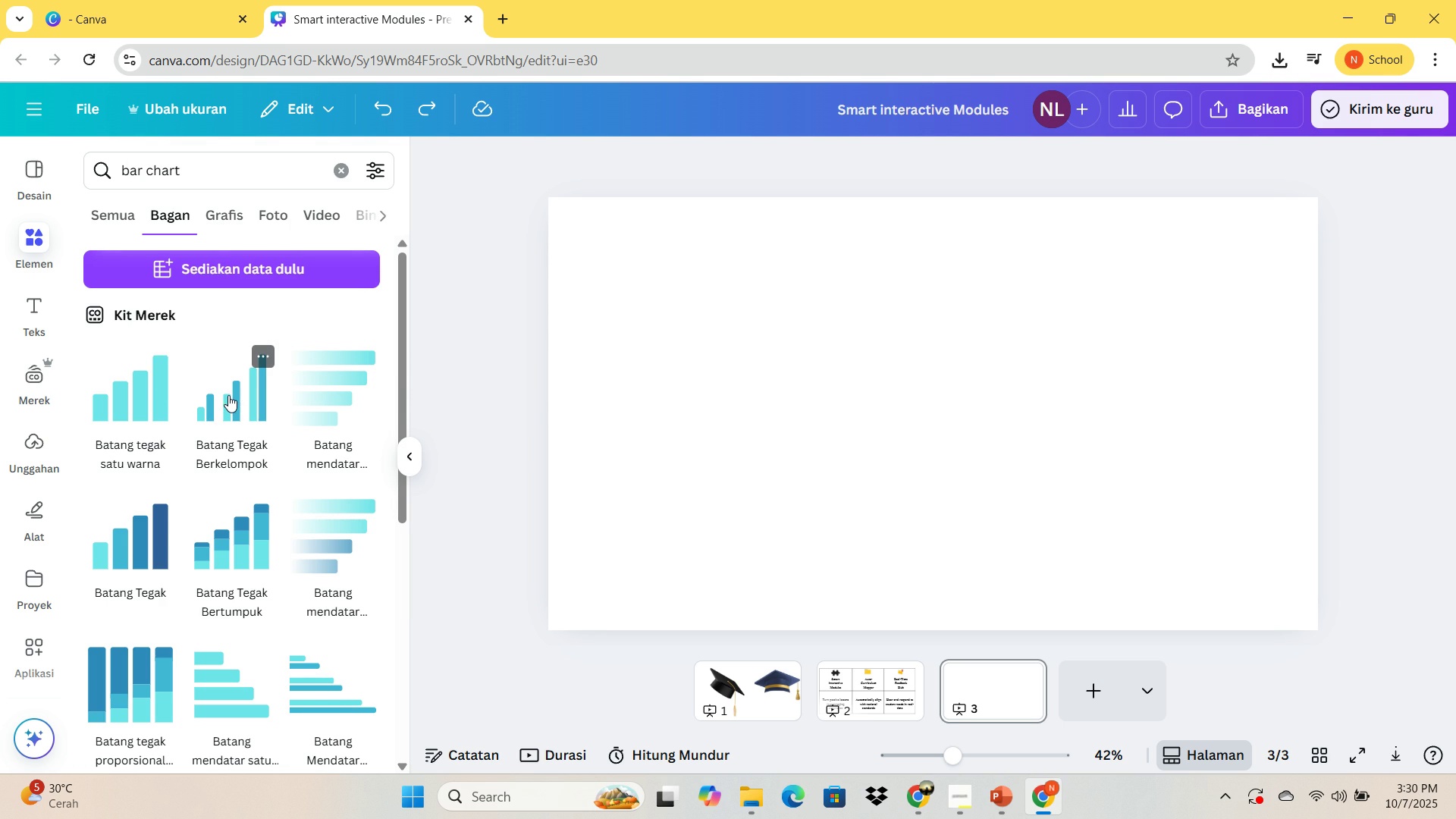 
left_click([227, 394])
 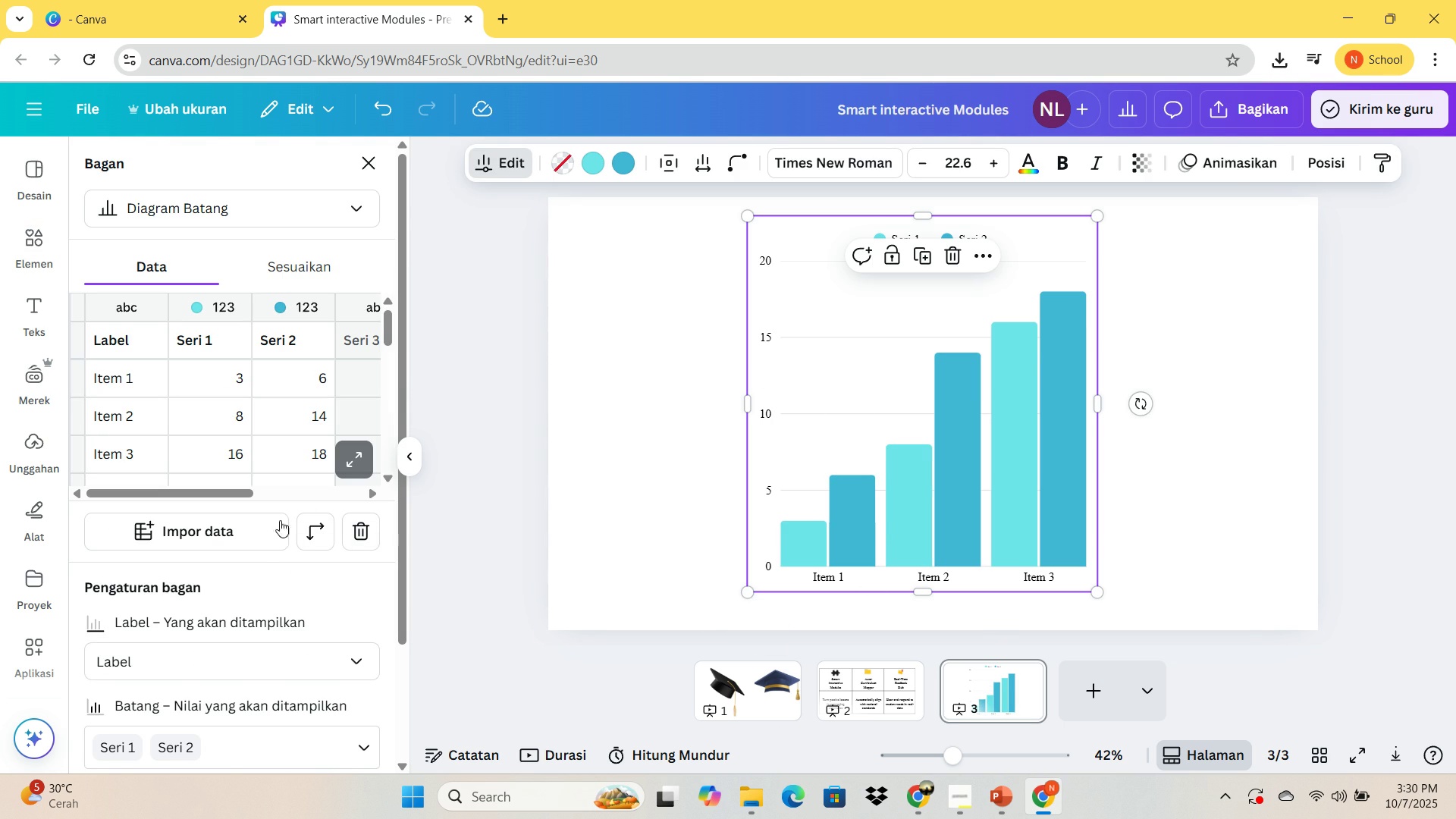 
left_click([250, 541])
 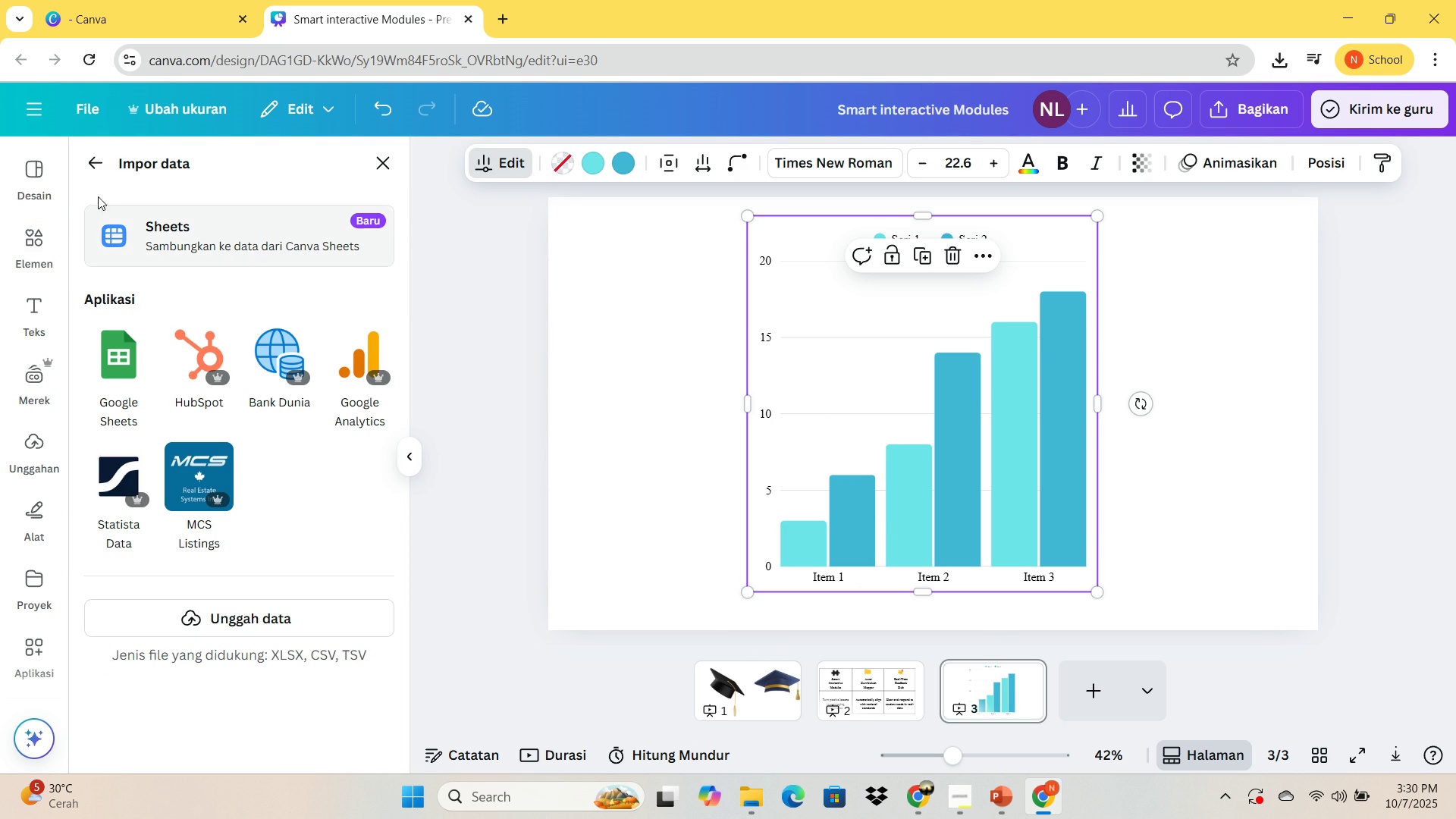 
left_click([89, 160])
 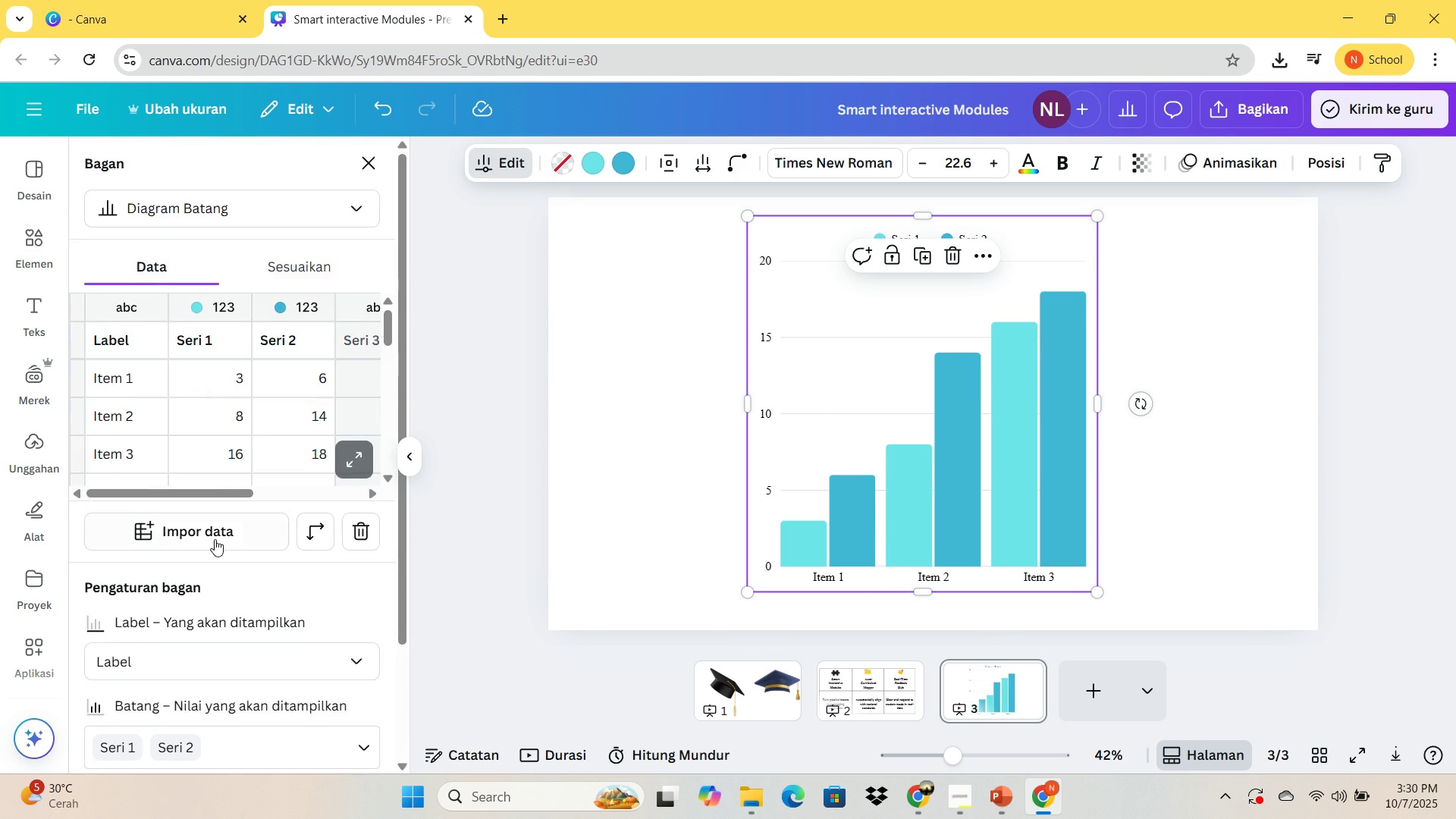 
scroll: coordinate [222, 563], scroll_direction: down, amount: 4.0
 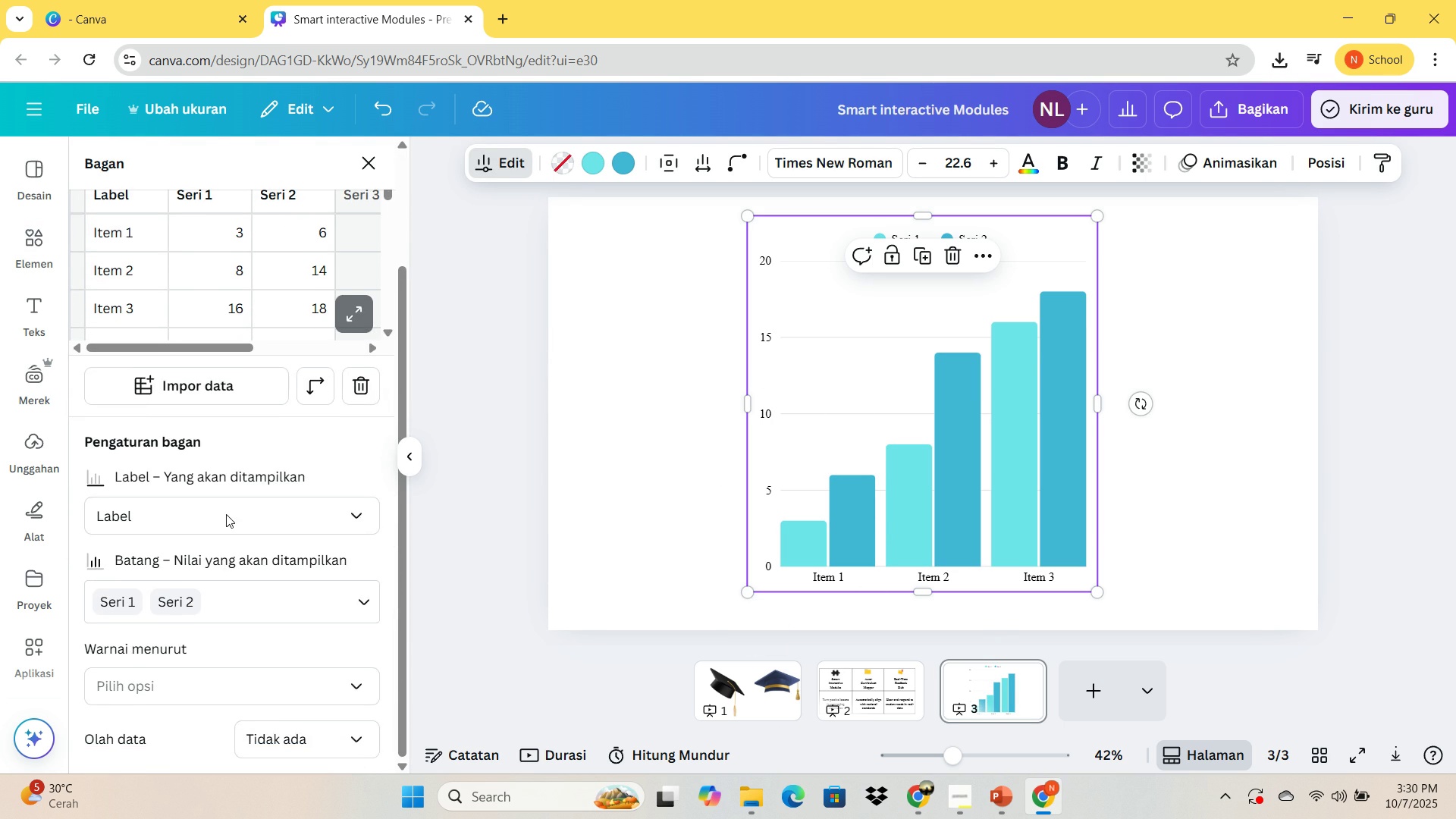 
scroll: coordinate [195, 383], scroll_direction: up, amount: 2.0
 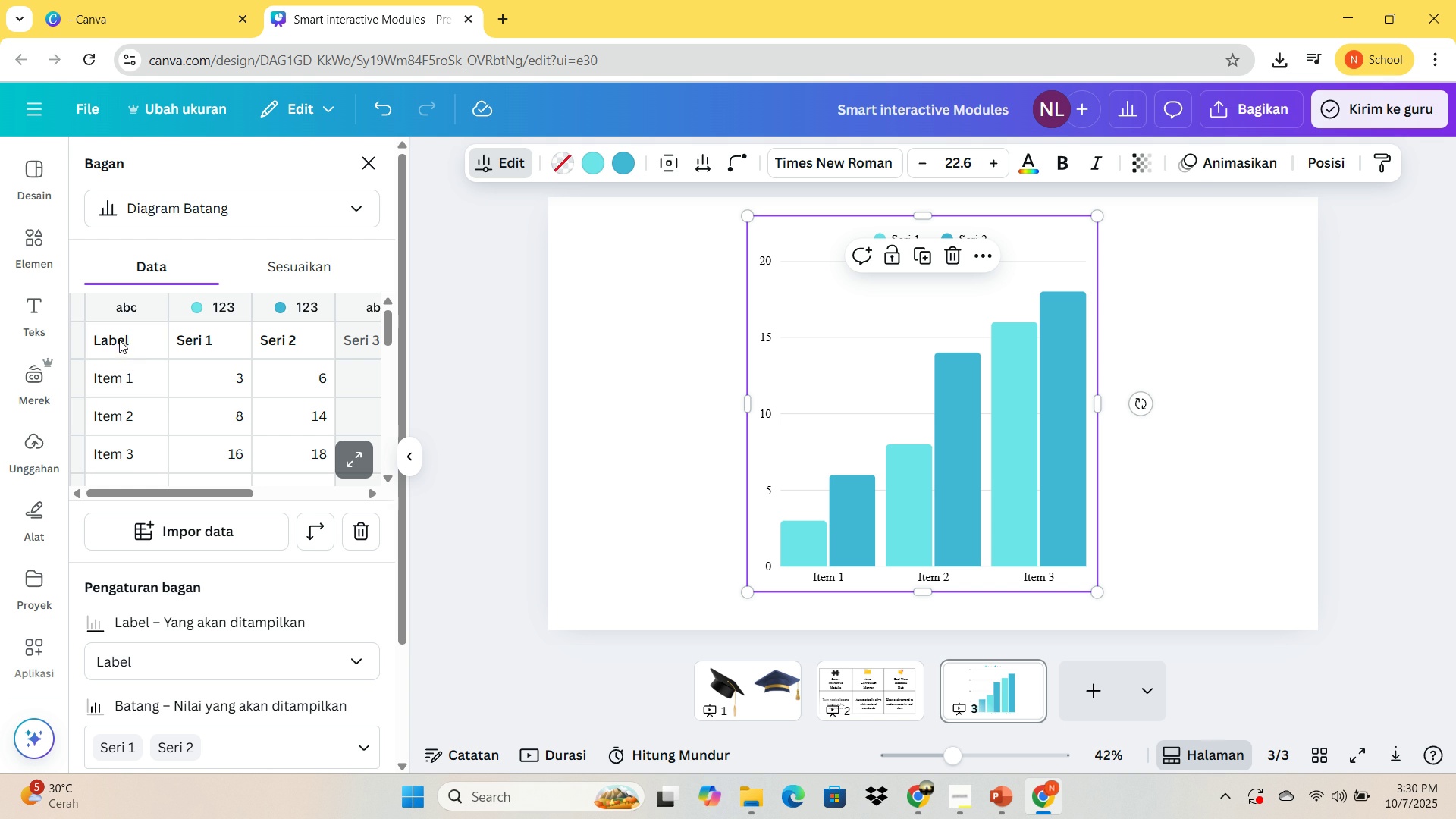 
double_click([119, 340])
 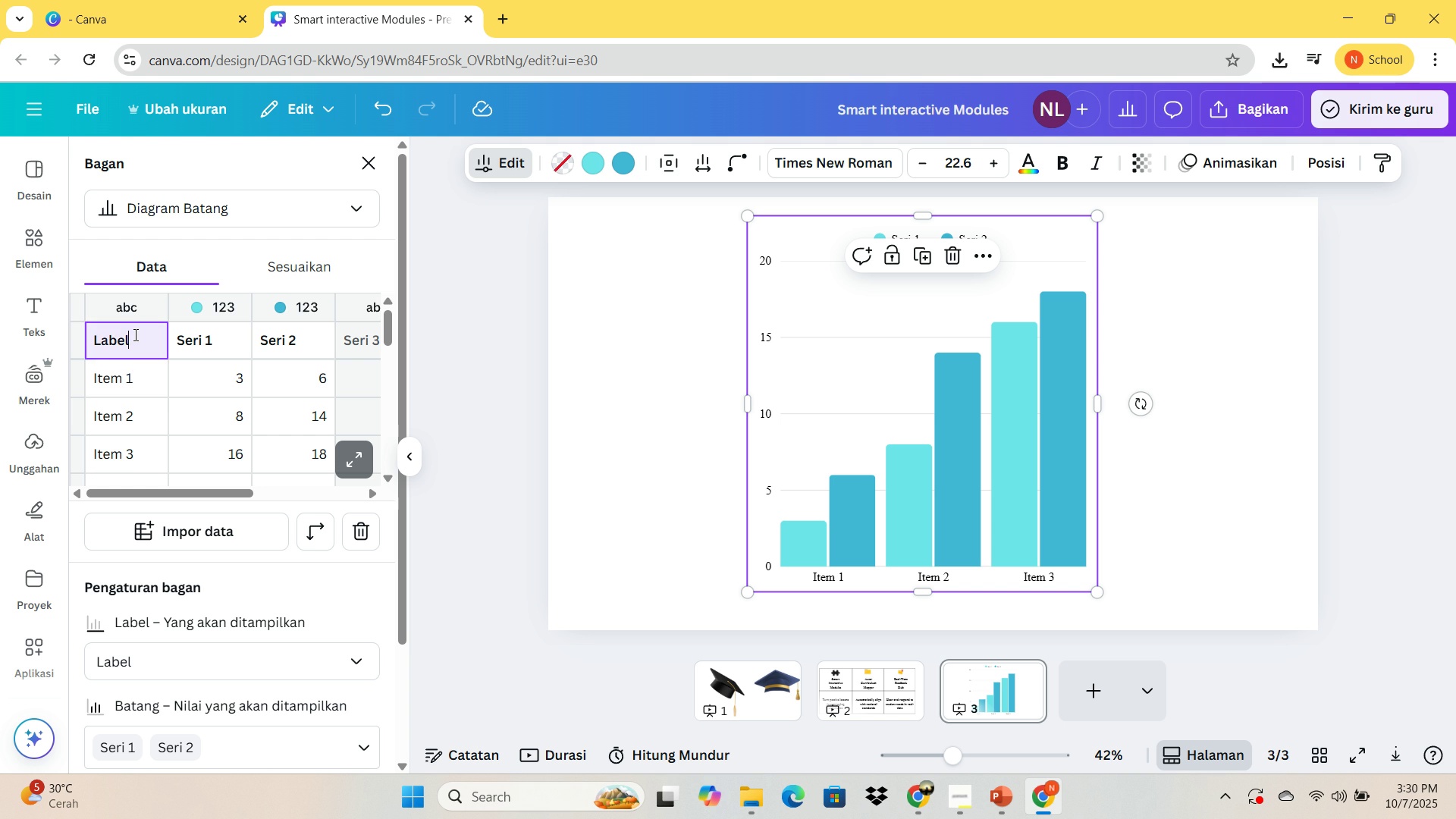 
key(Backspace)
key(Backspace)
key(Backspace)
key(Backspace)
key(Backspace)
type(Metric)
 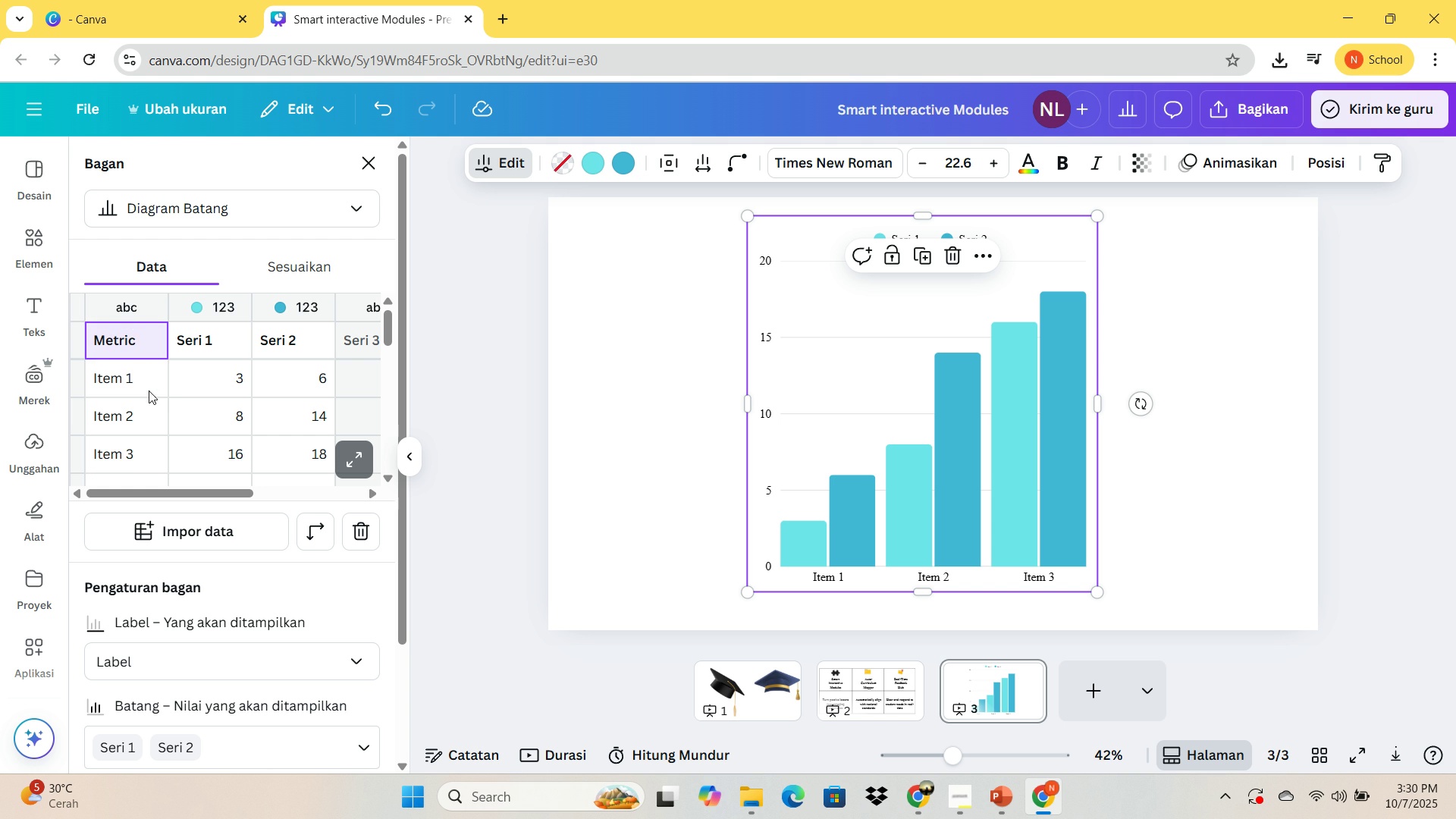 
wait(5.2)
 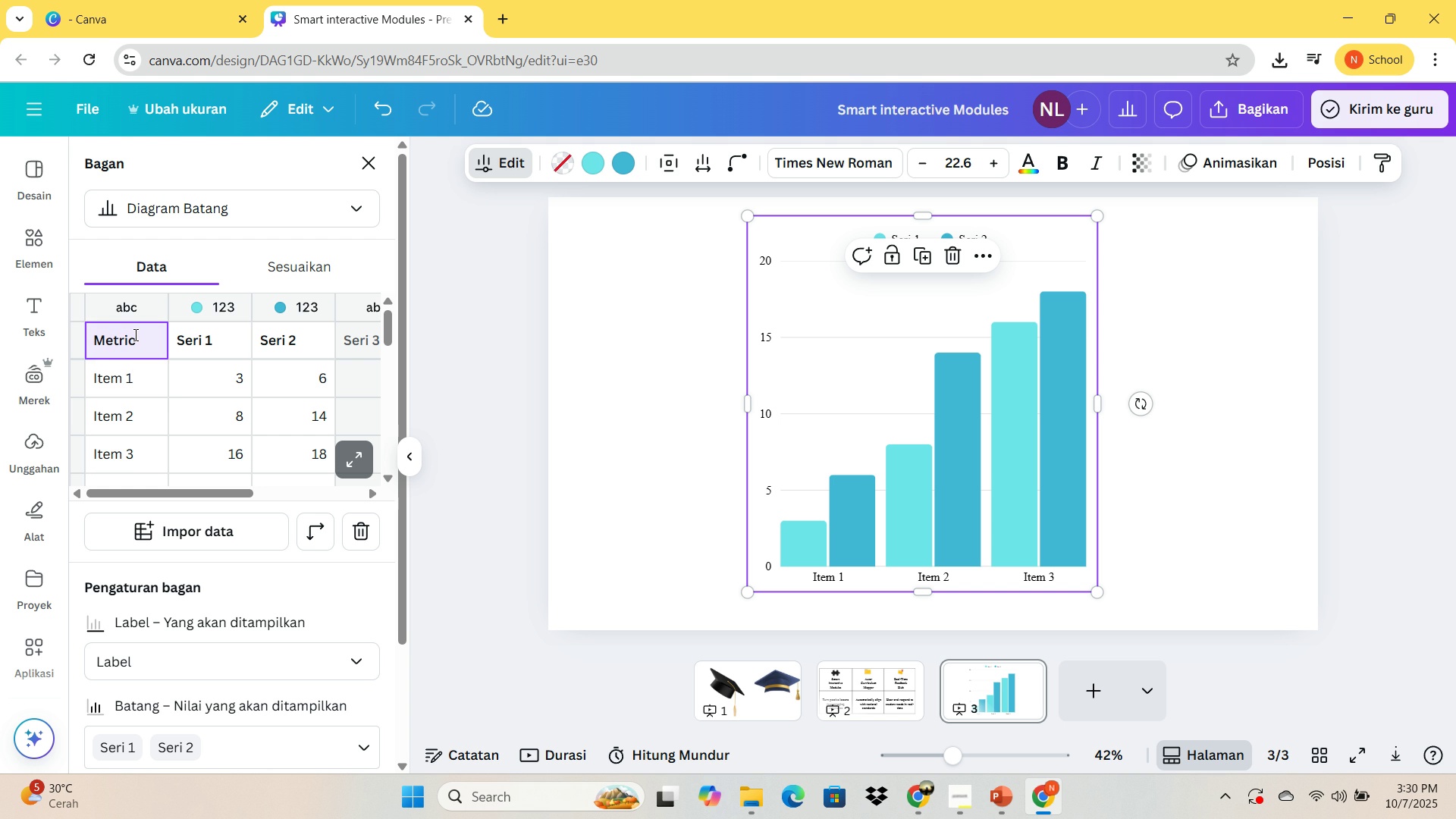 
left_click([229, 330])
 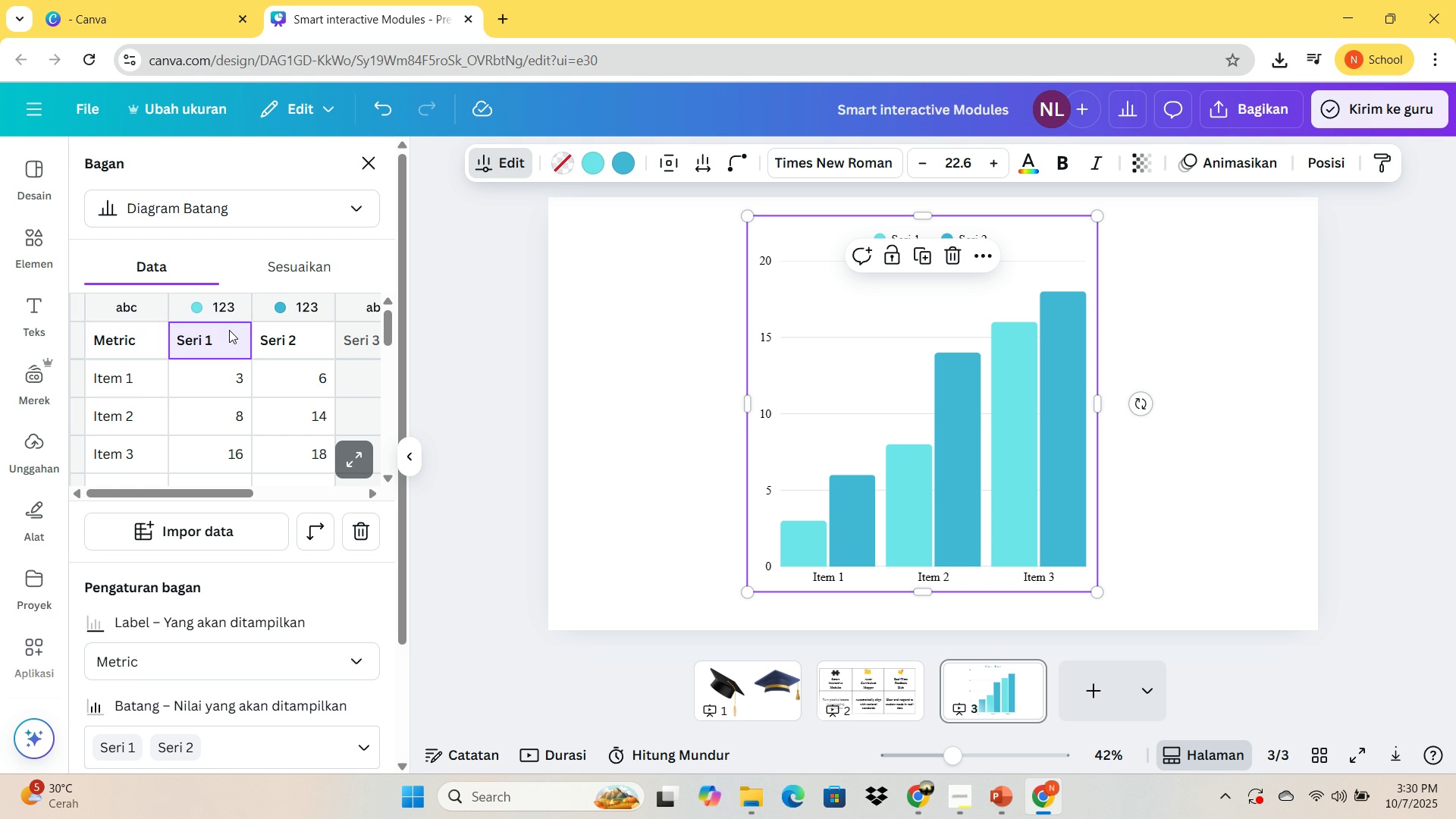 
type(be)
key(Backspace)
key(Backspace)
type(beforee)
key(Backspace)
 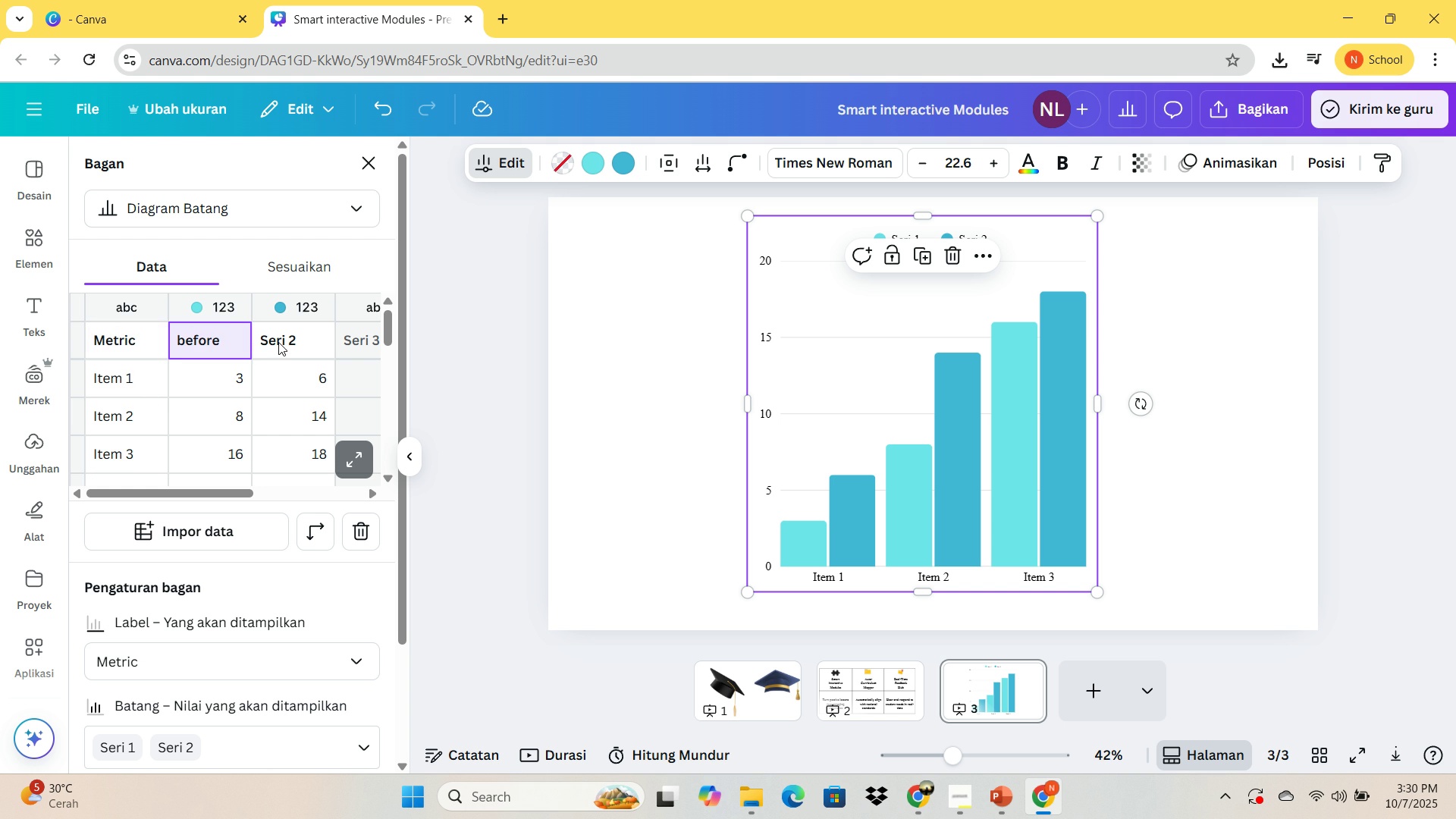 
left_click([278, 342])